 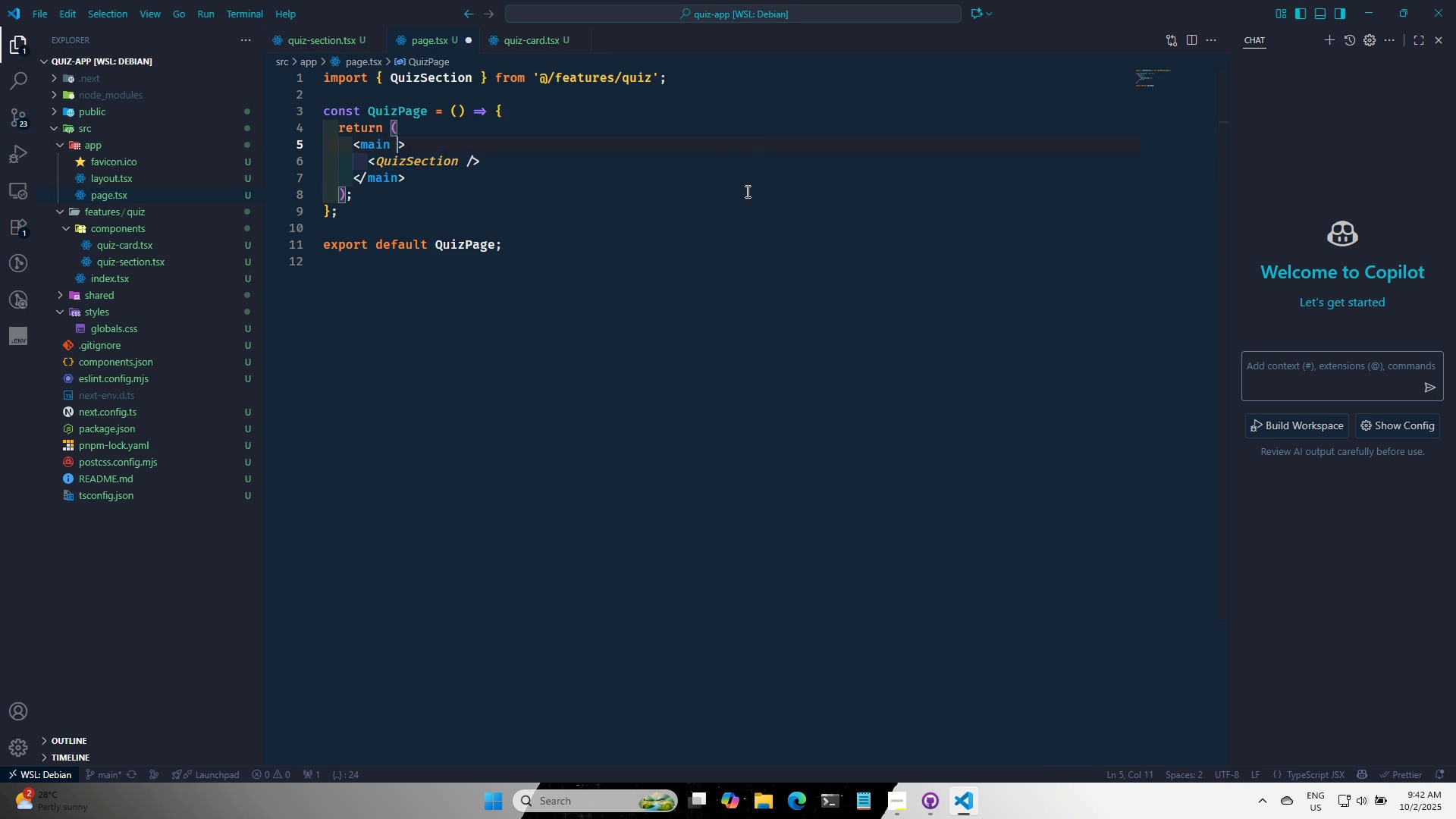 
key(Control+S)
 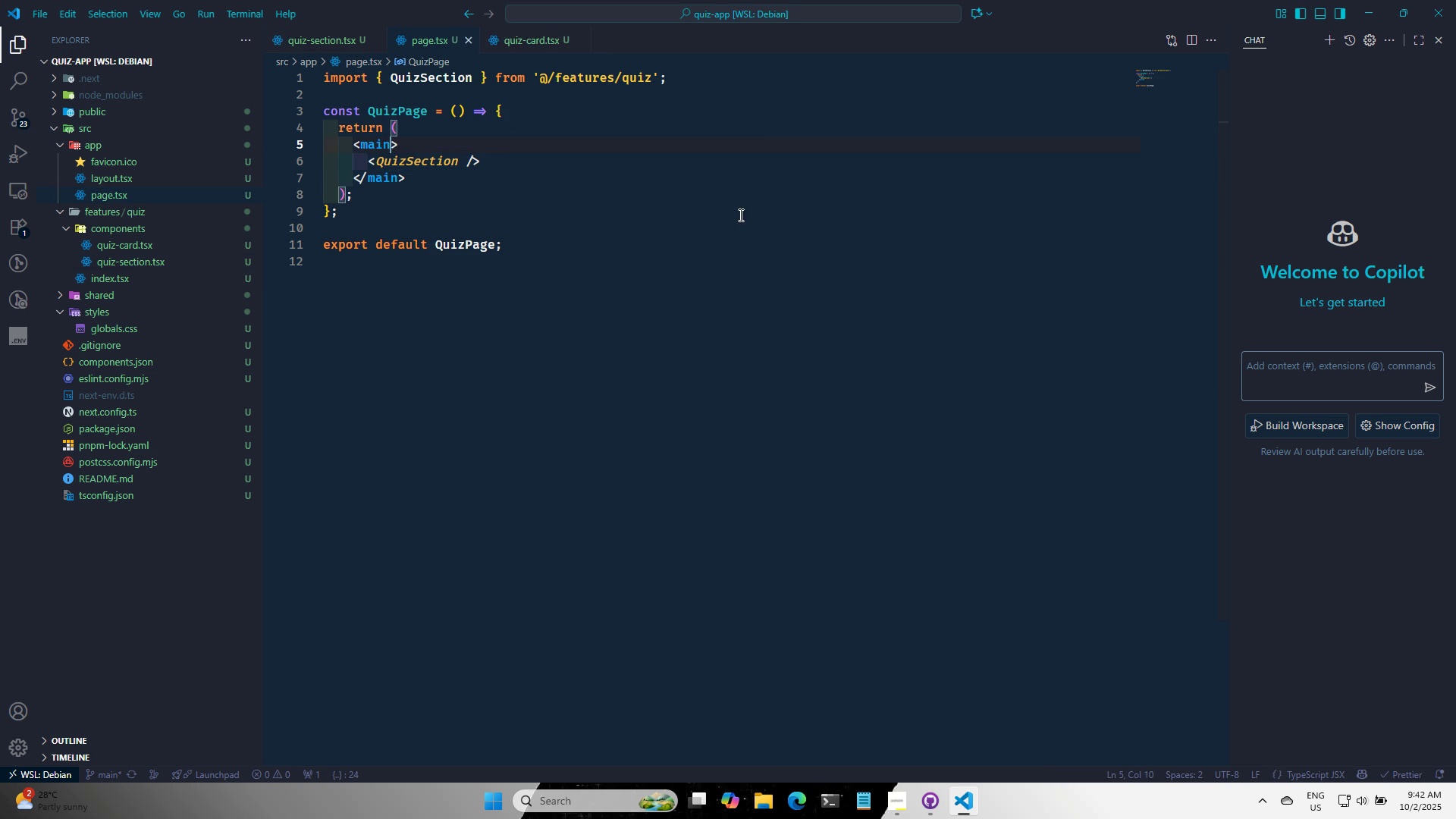 
key(Control+S)
 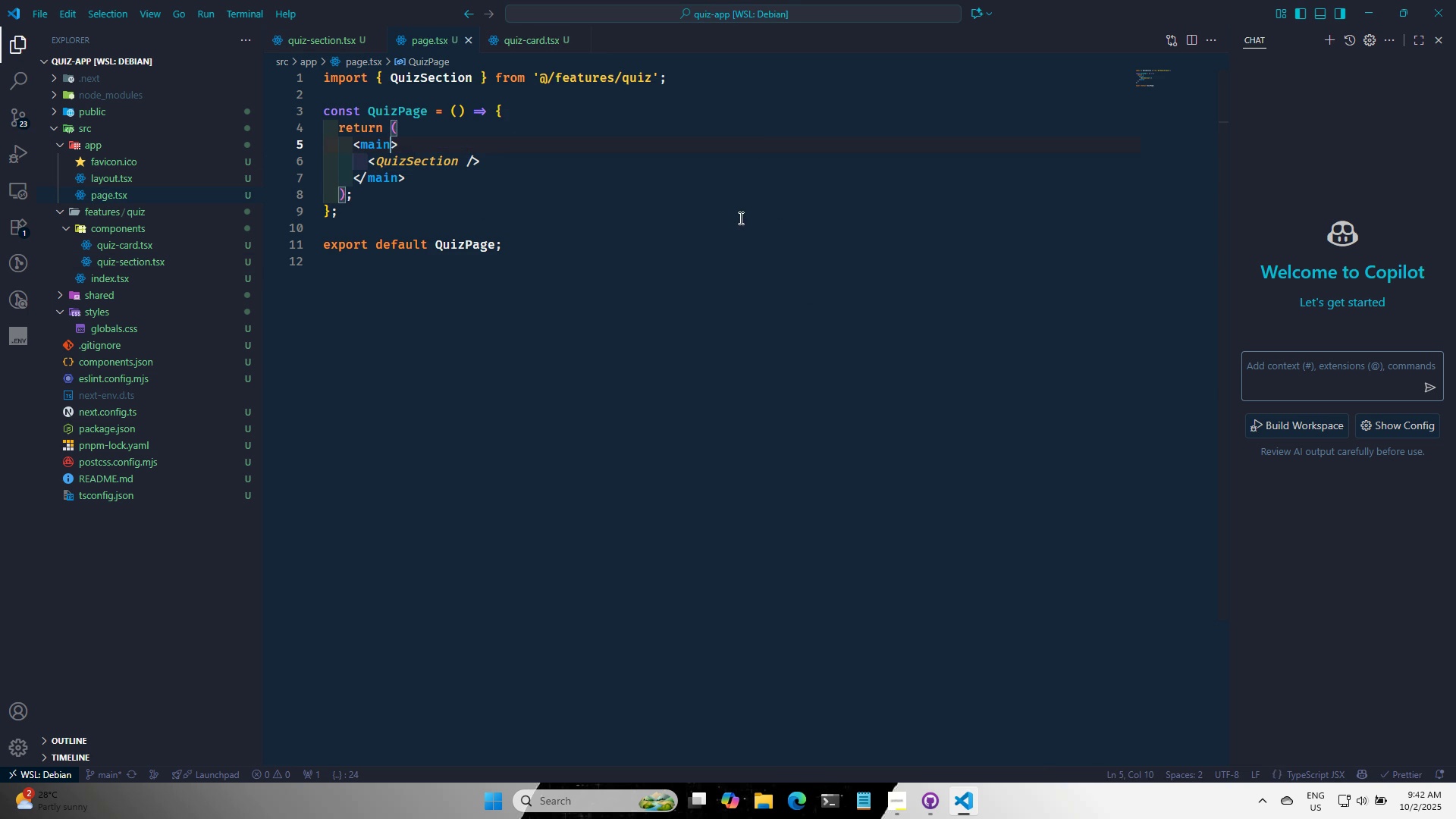 
key(Alt+AltLeft)
 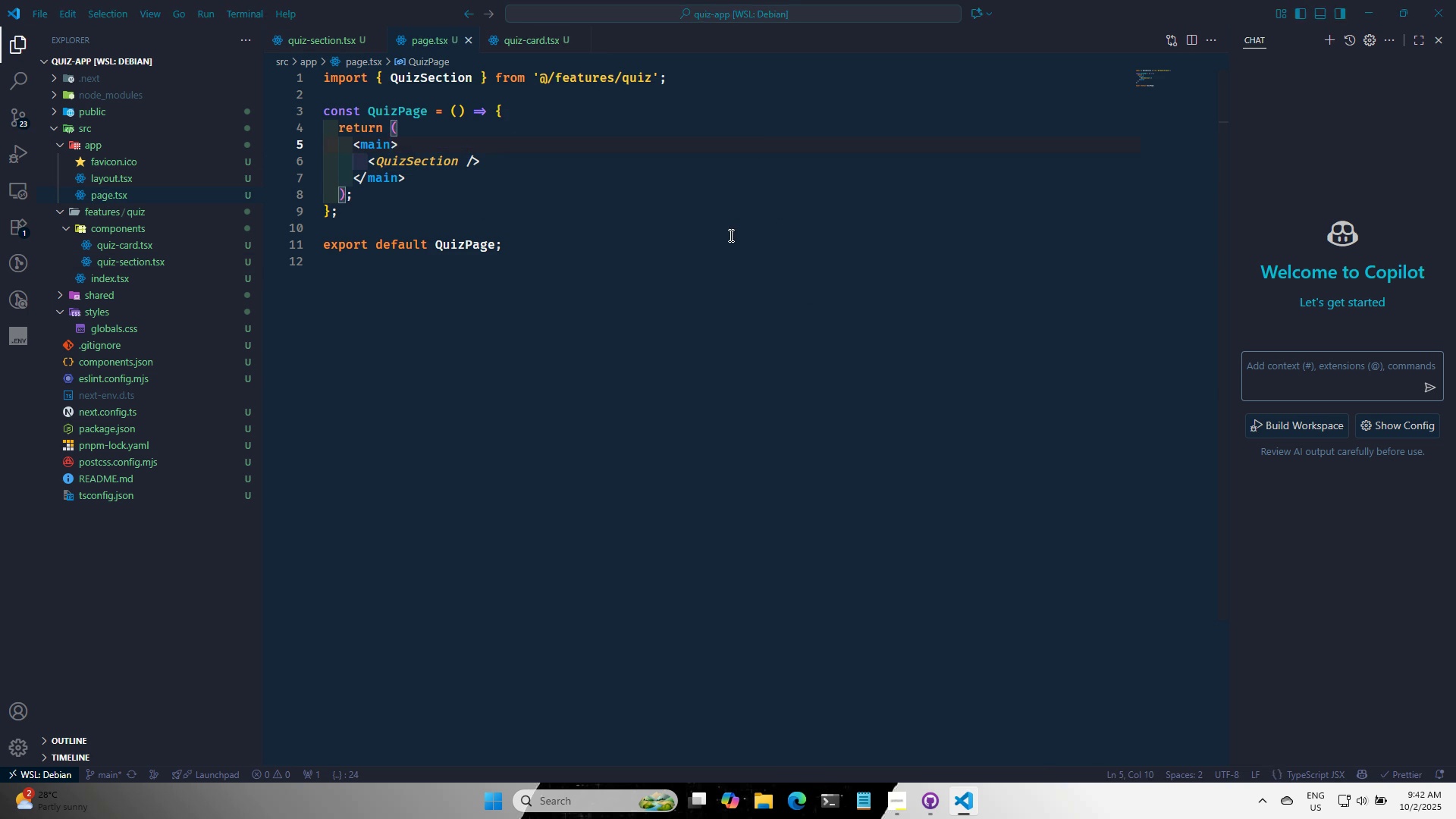 
key(Alt+Tab)
 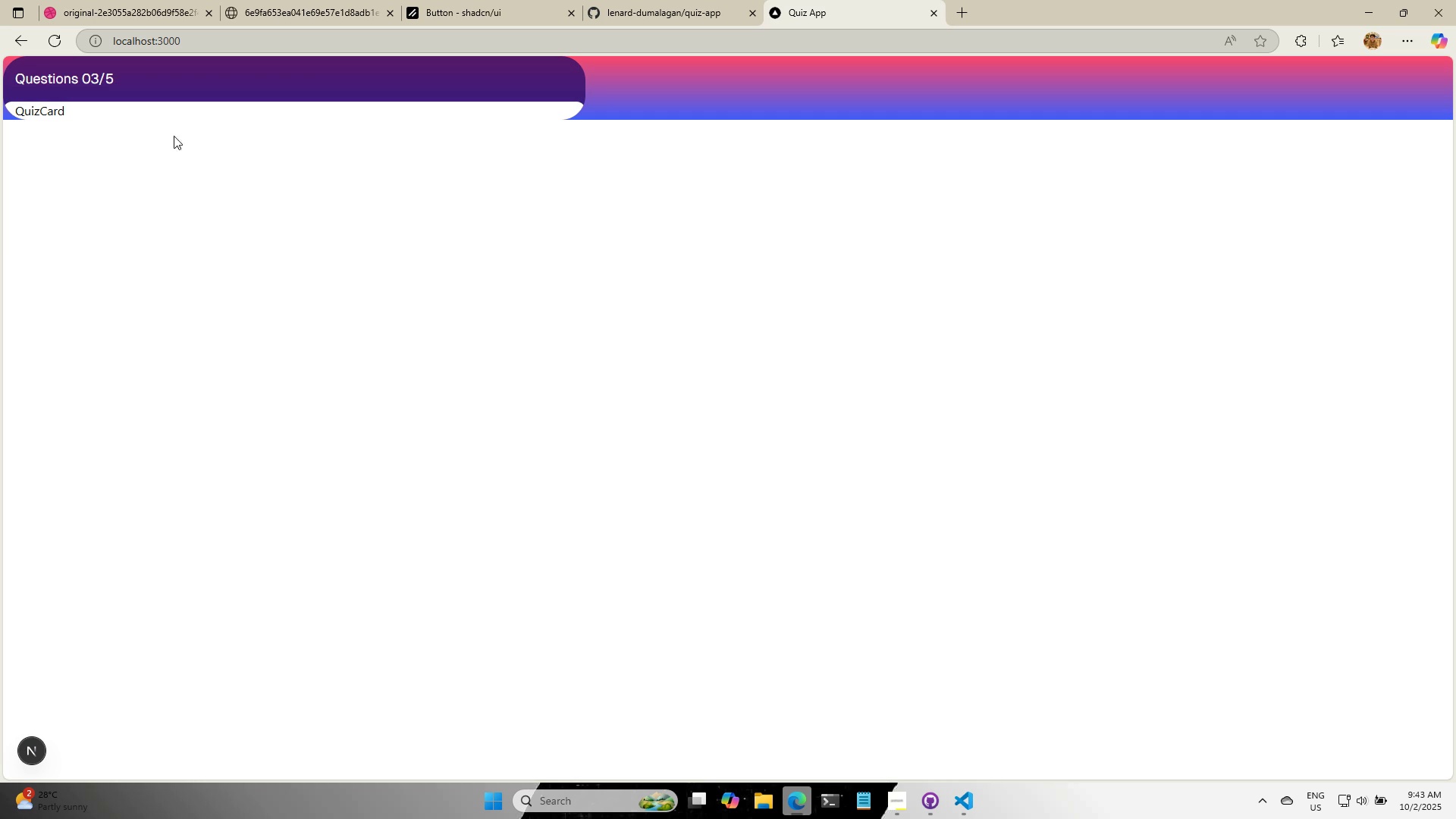 
wait(7.51)
 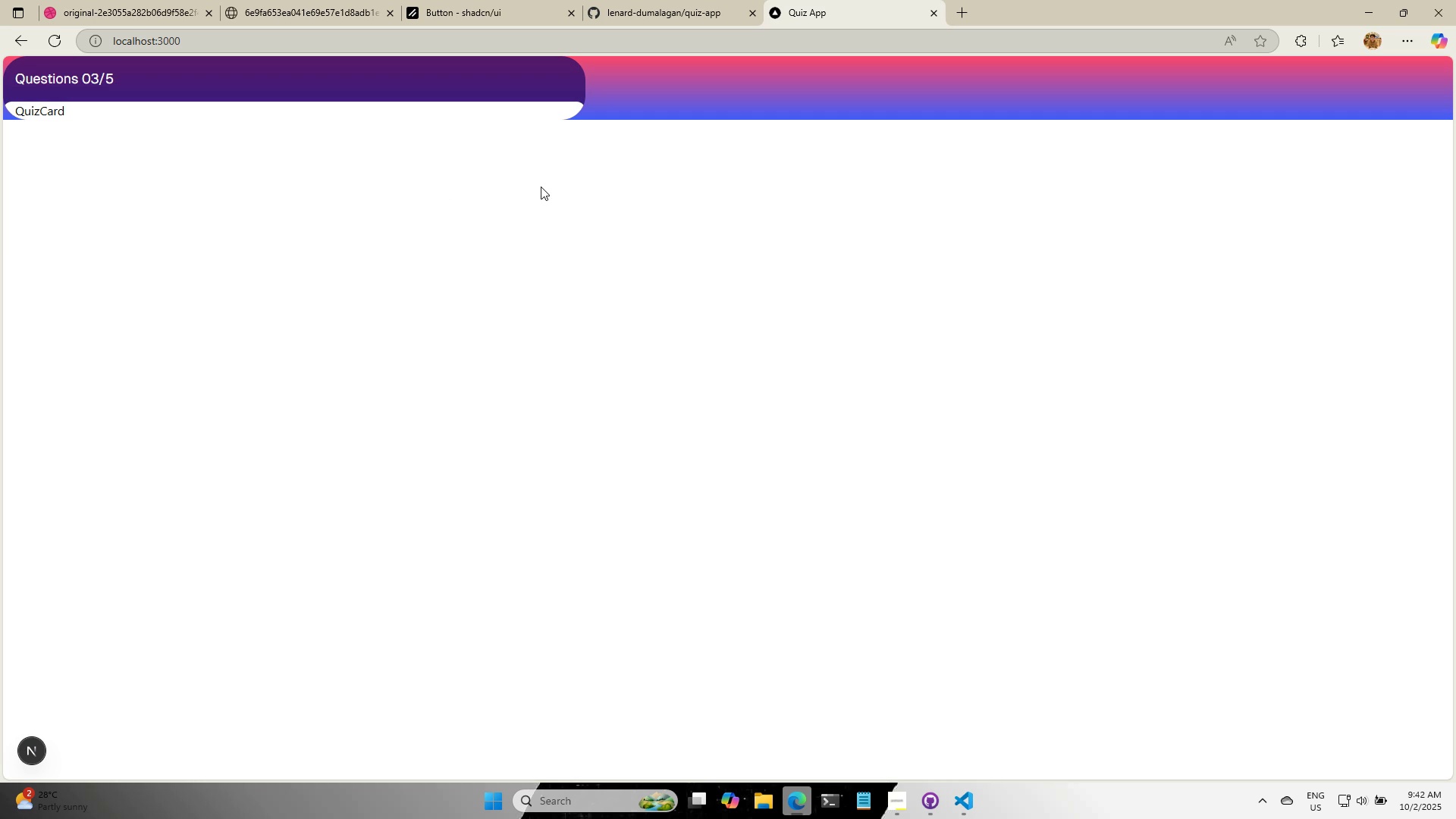 
key(Alt+AltLeft)
 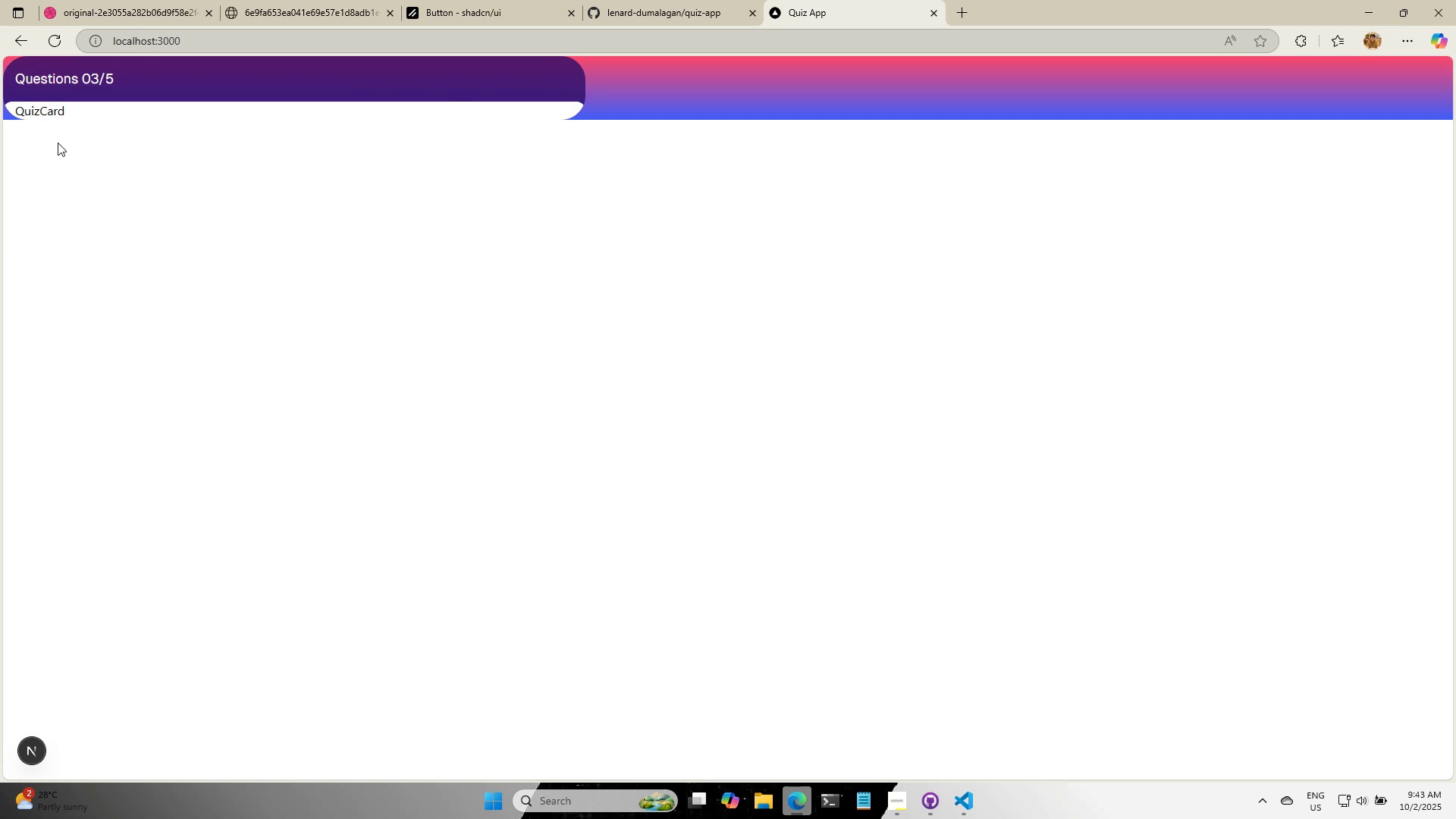 
key(Alt+Tab)